 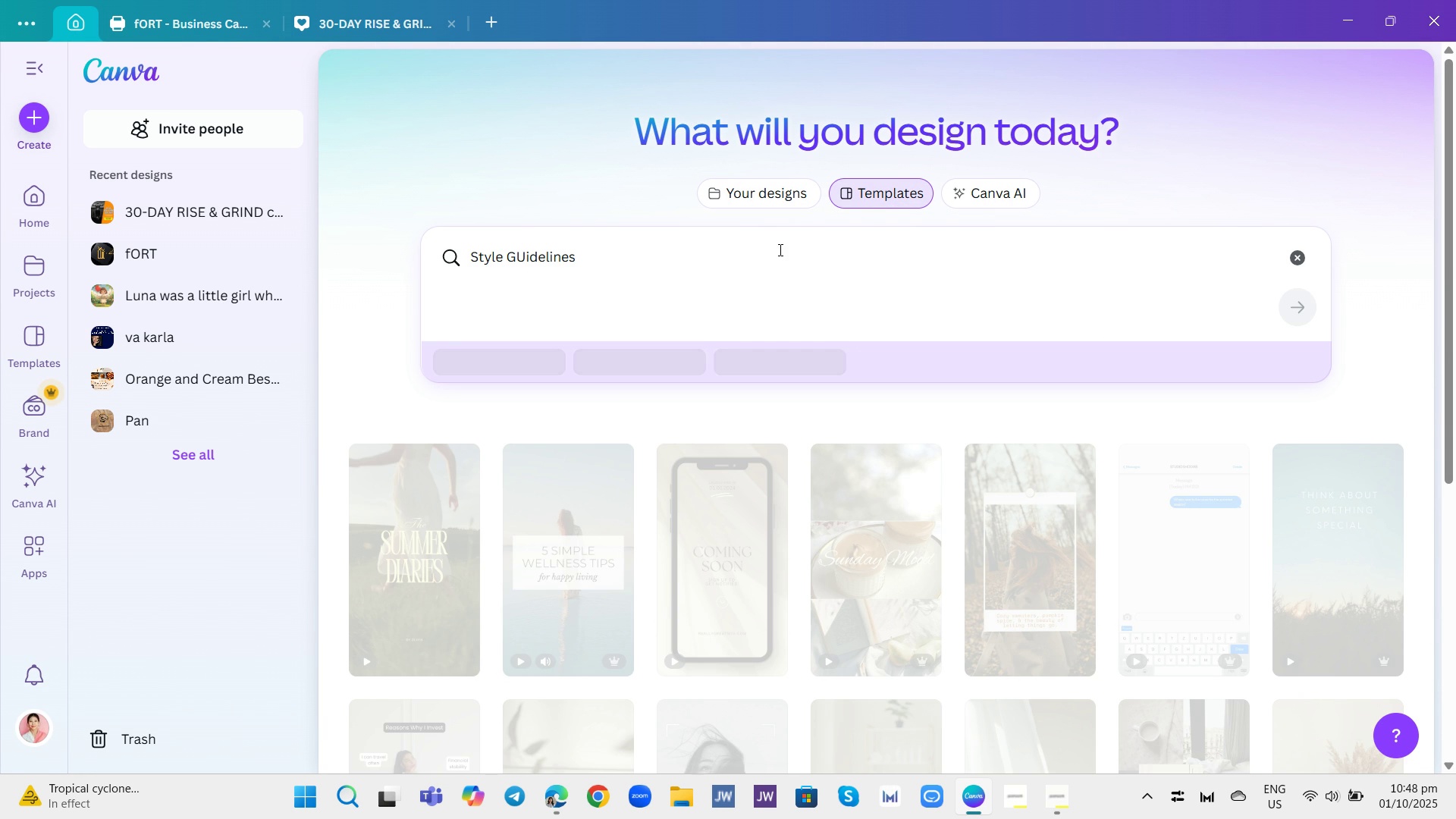 
key(S)
 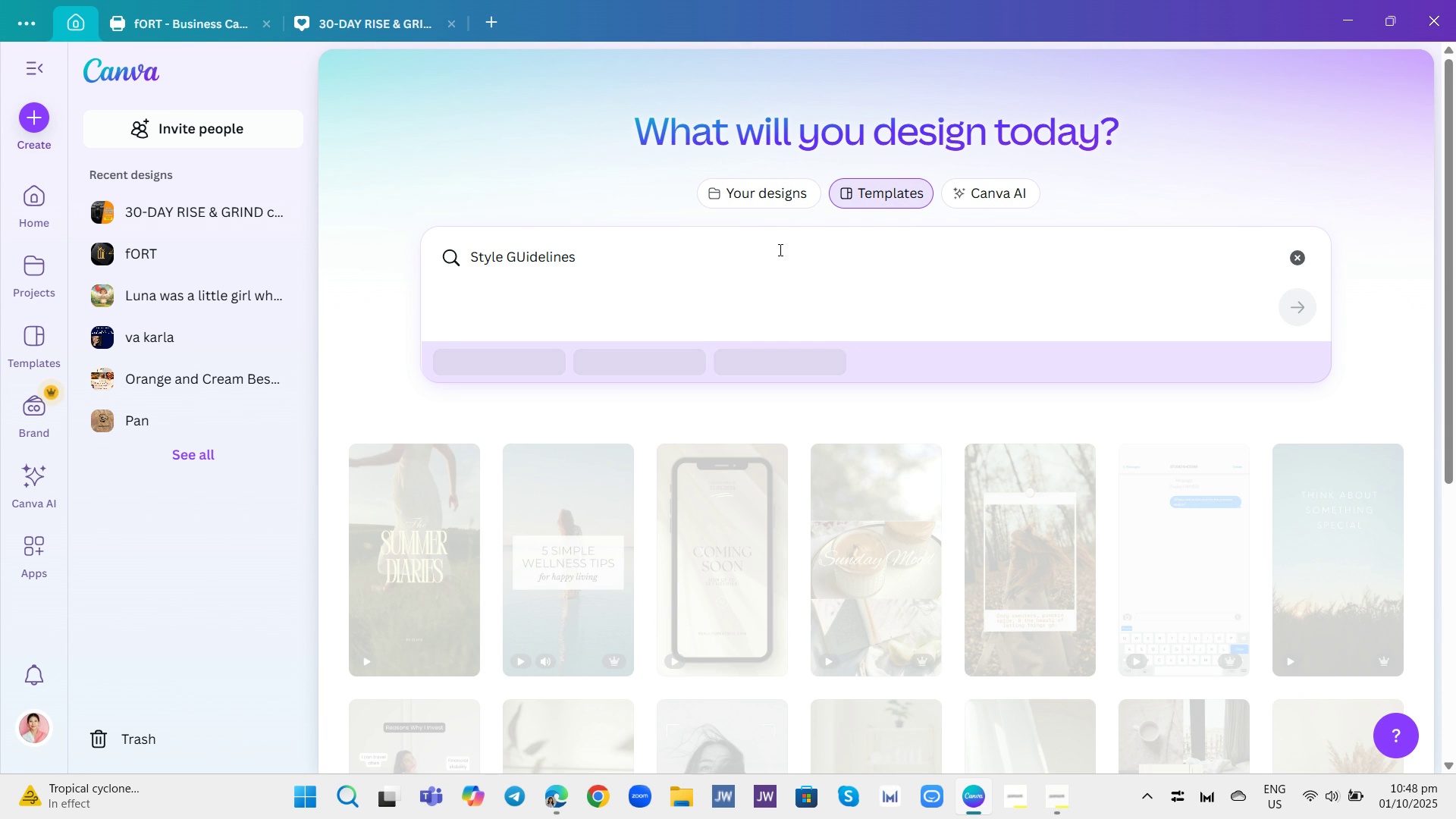 
scroll: coordinate [830, 306], scroll_direction: down, amount: 16.0
 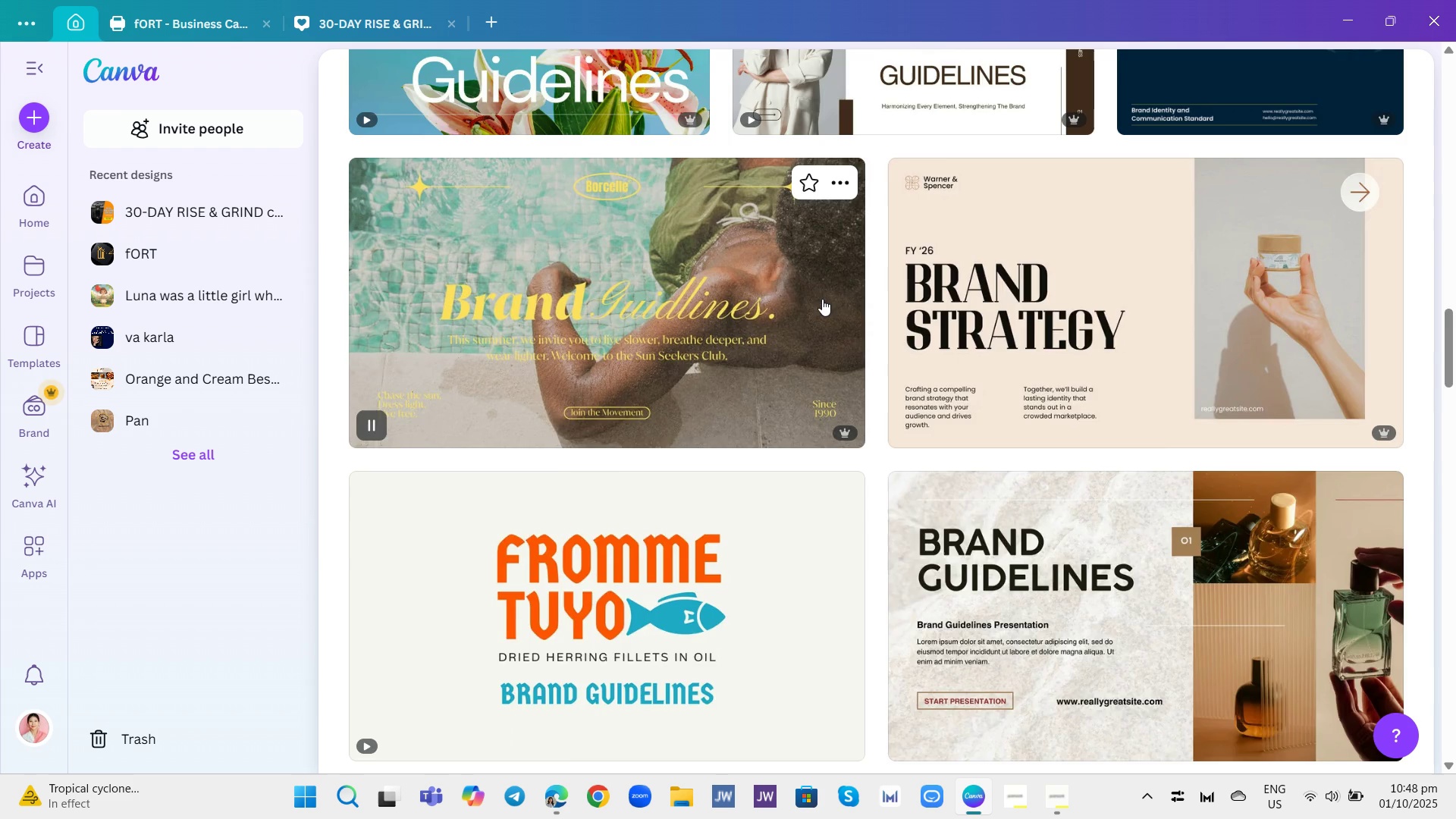 
scroll: coordinate [822, 297], scroll_direction: down, amount: 20.0
 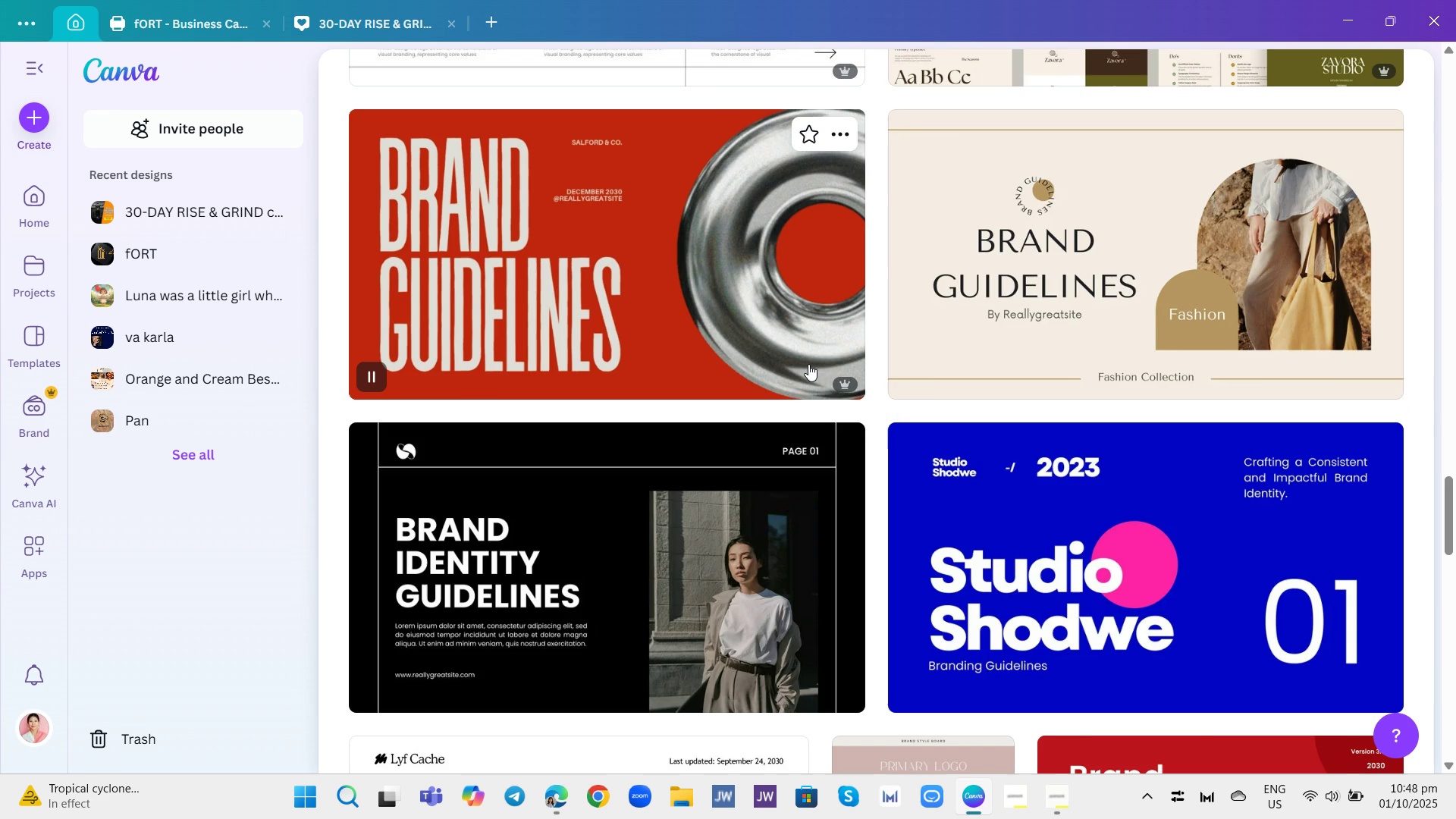 
scroll: coordinate [811, 359], scroll_direction: down, amount: 15.0
 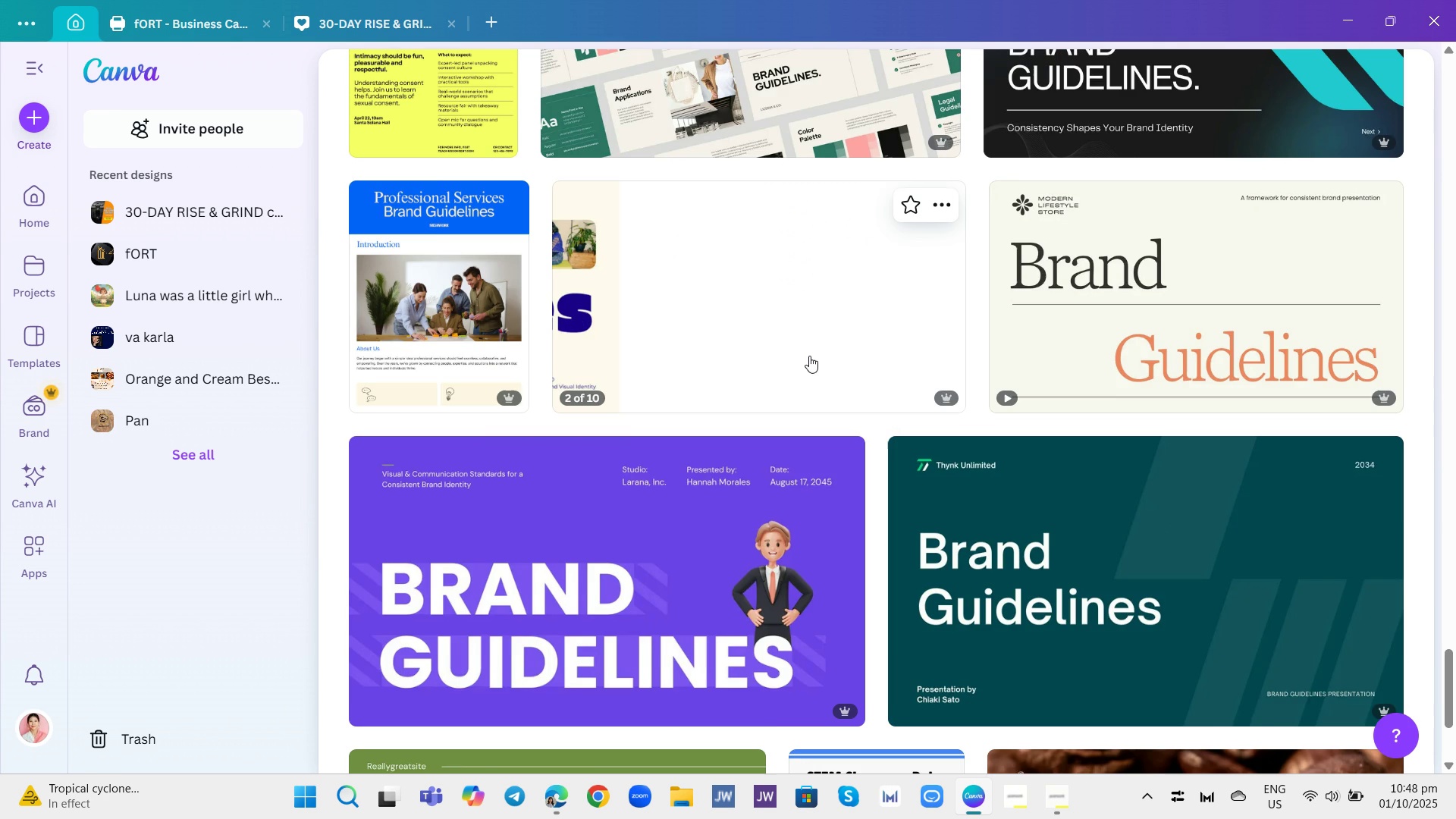 
wait(6.07)
 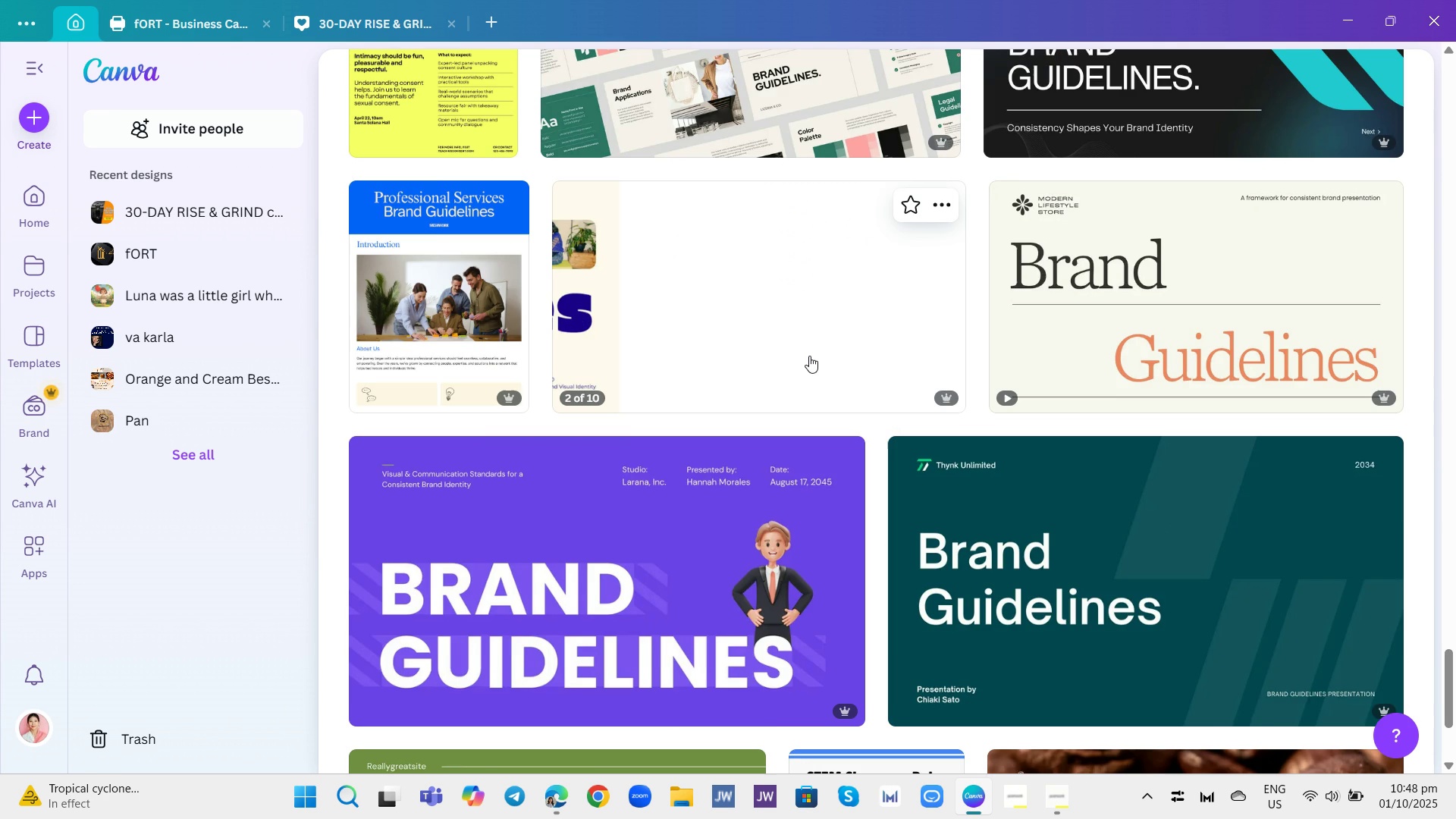 
scroll: coordinate [809, 356], scroll_direction: down, amount: 3.0
 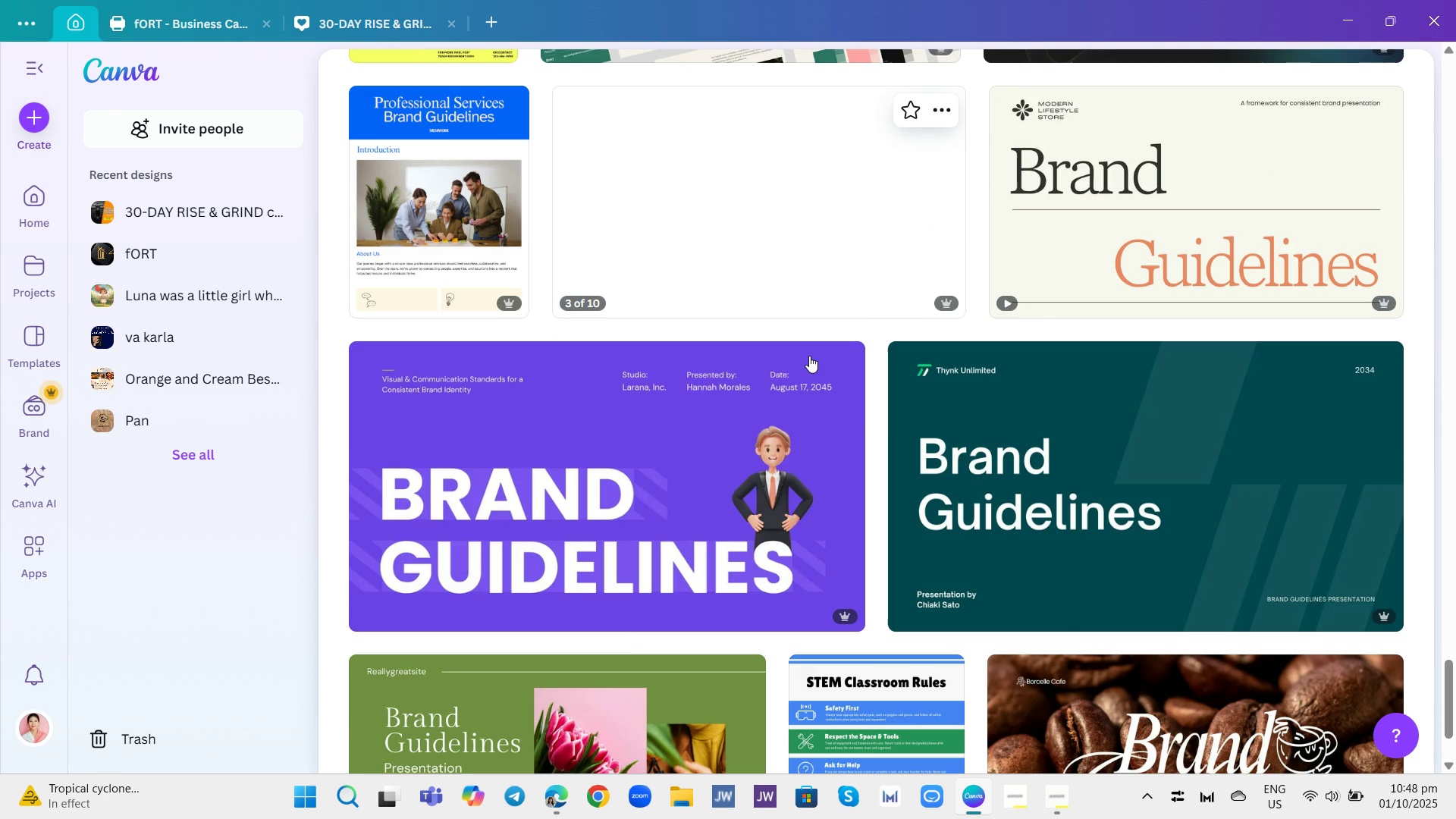 
wait(8.83)
 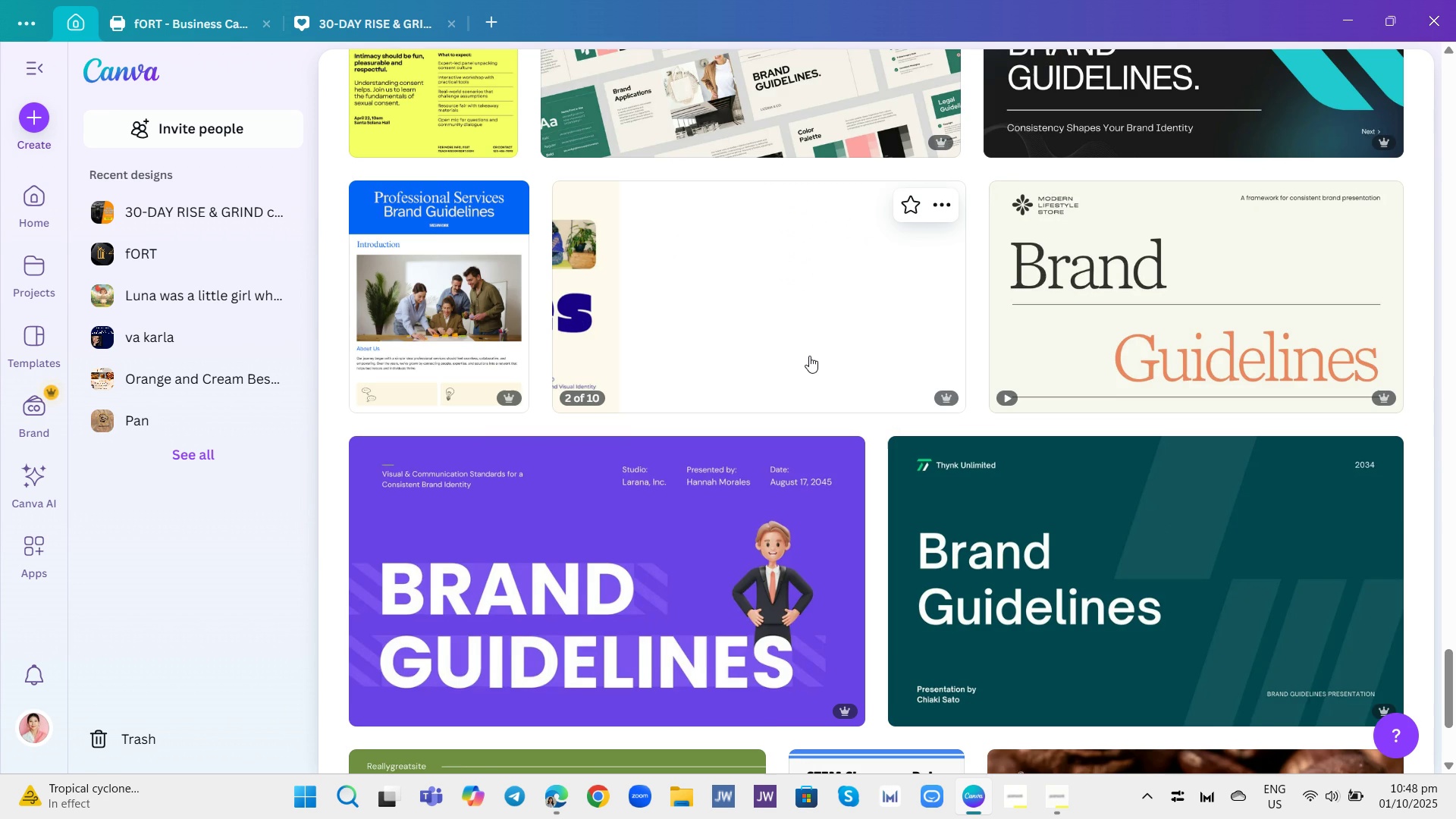 
scroll: coordinate [817, 366], scroll_direction: down, amount: 8.0
 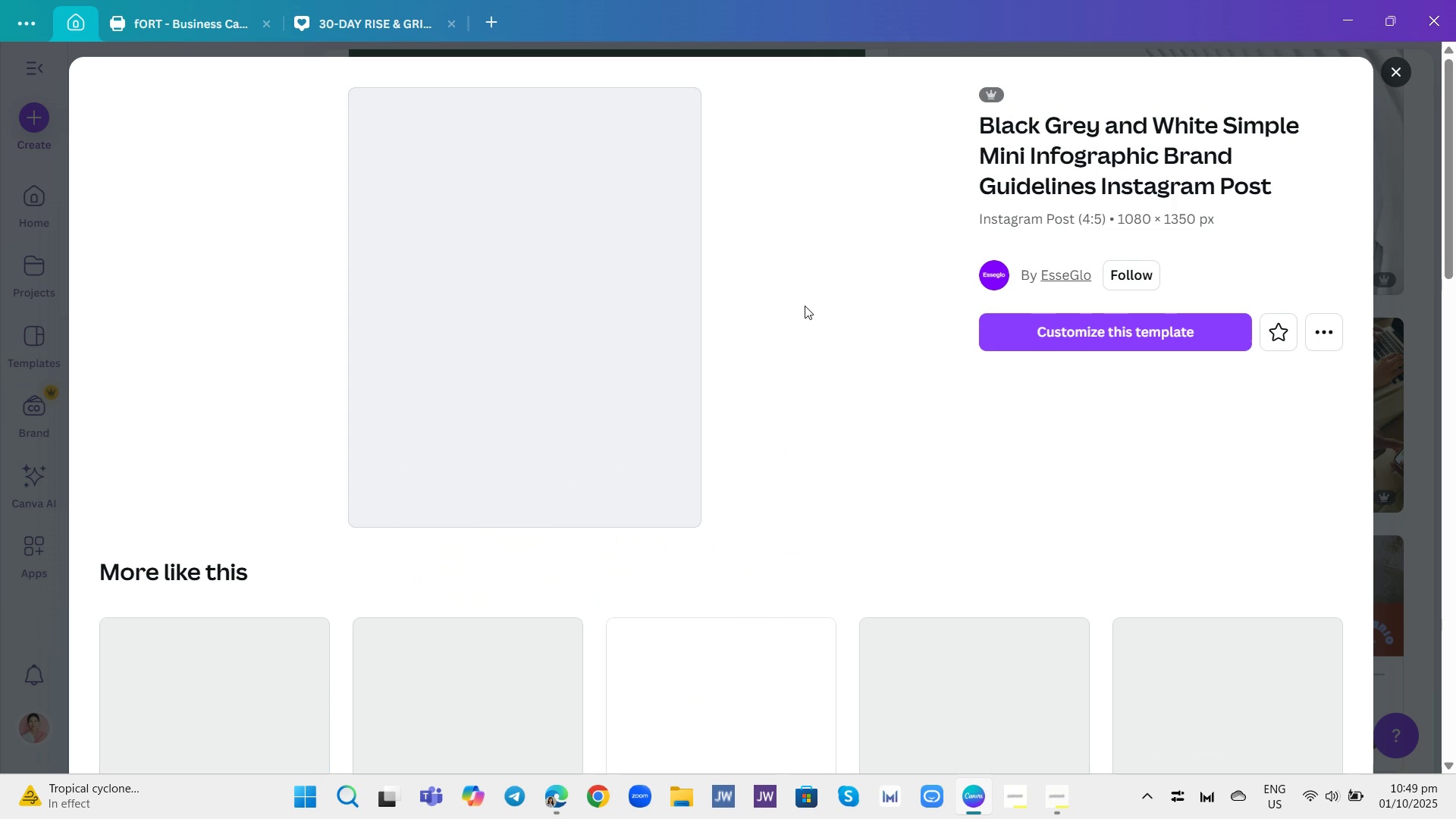 
scroll: coordinate [822, 322], scroll_direction: up, amount: 16.0
 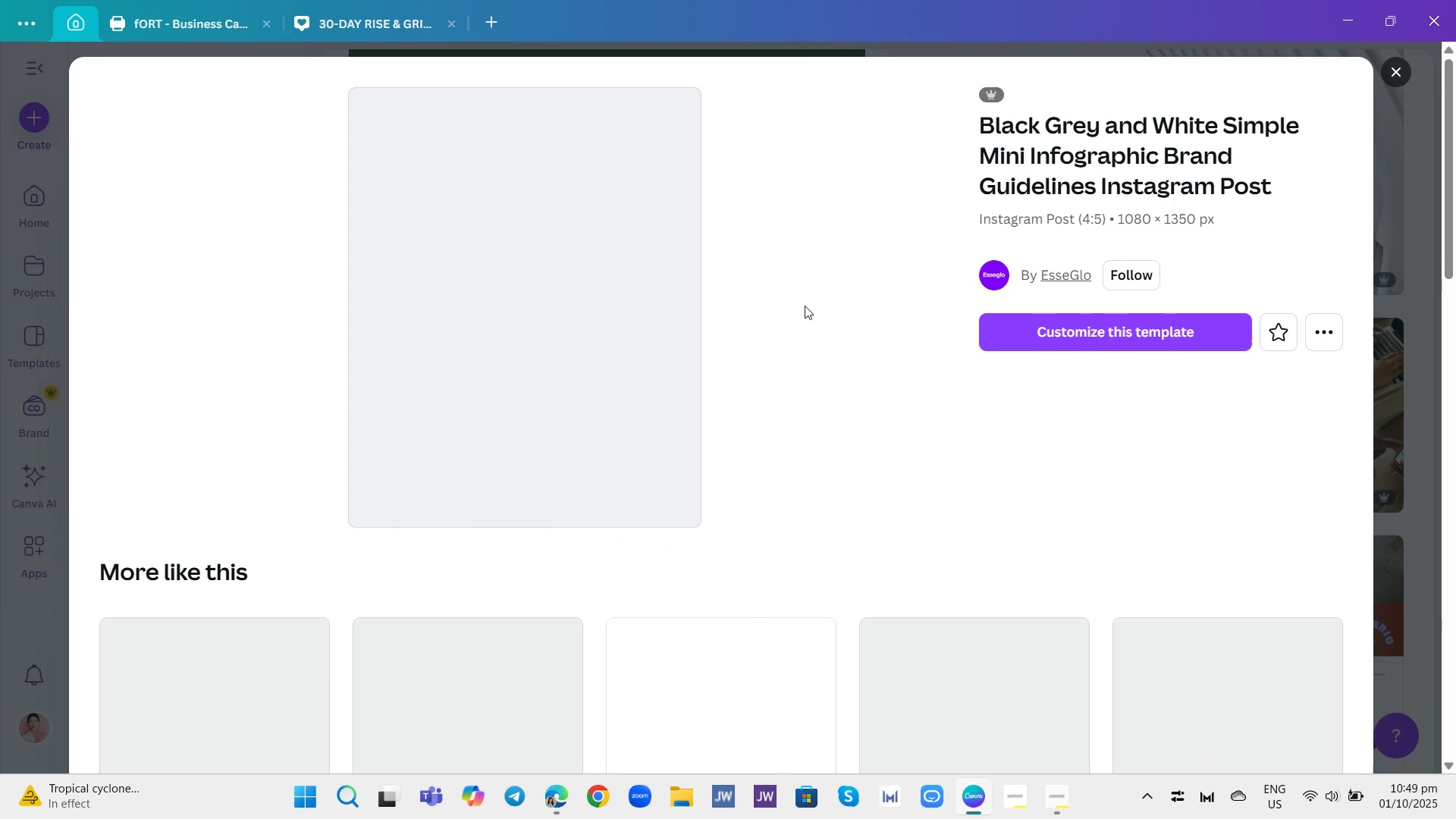 
scroll: coordinate [1034, 344], scroll_direction: down, amount: 3.0
 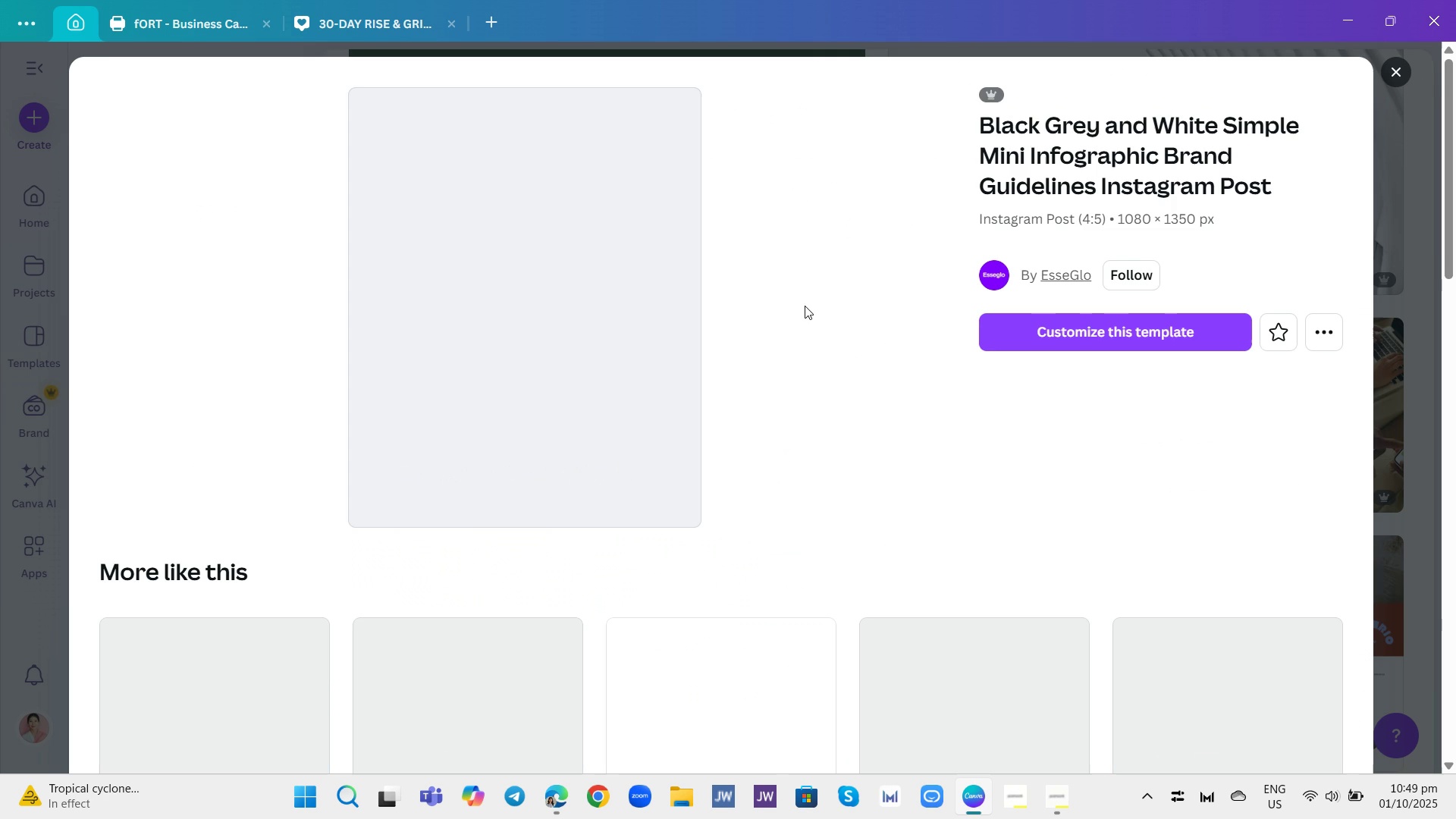 
scroll: coordinate [869, 366], scroll_direction: up, amount: 13.0
 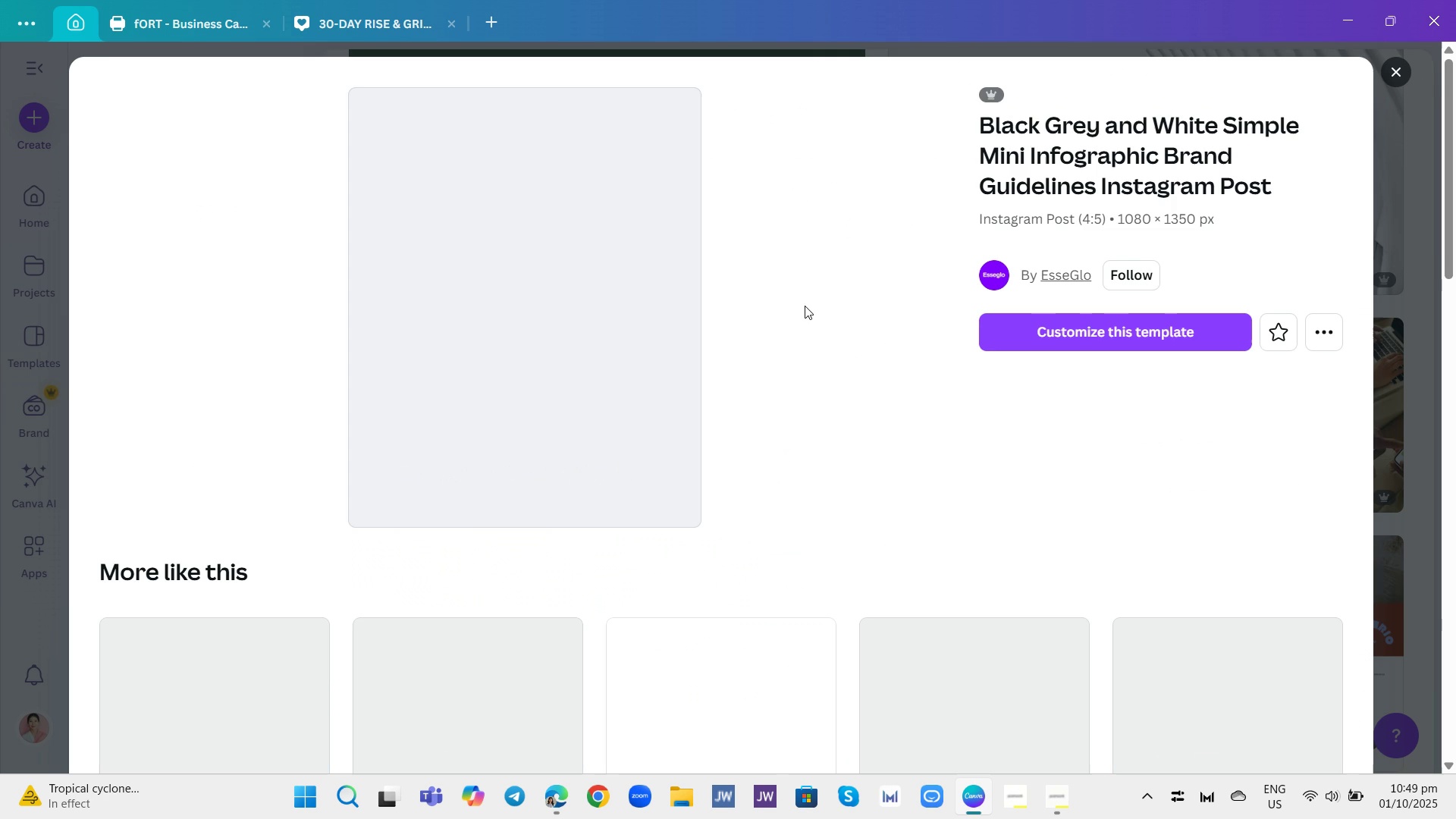 
scroll: coordinate [860, 337], scroll_direction: up, amount: 3.0
 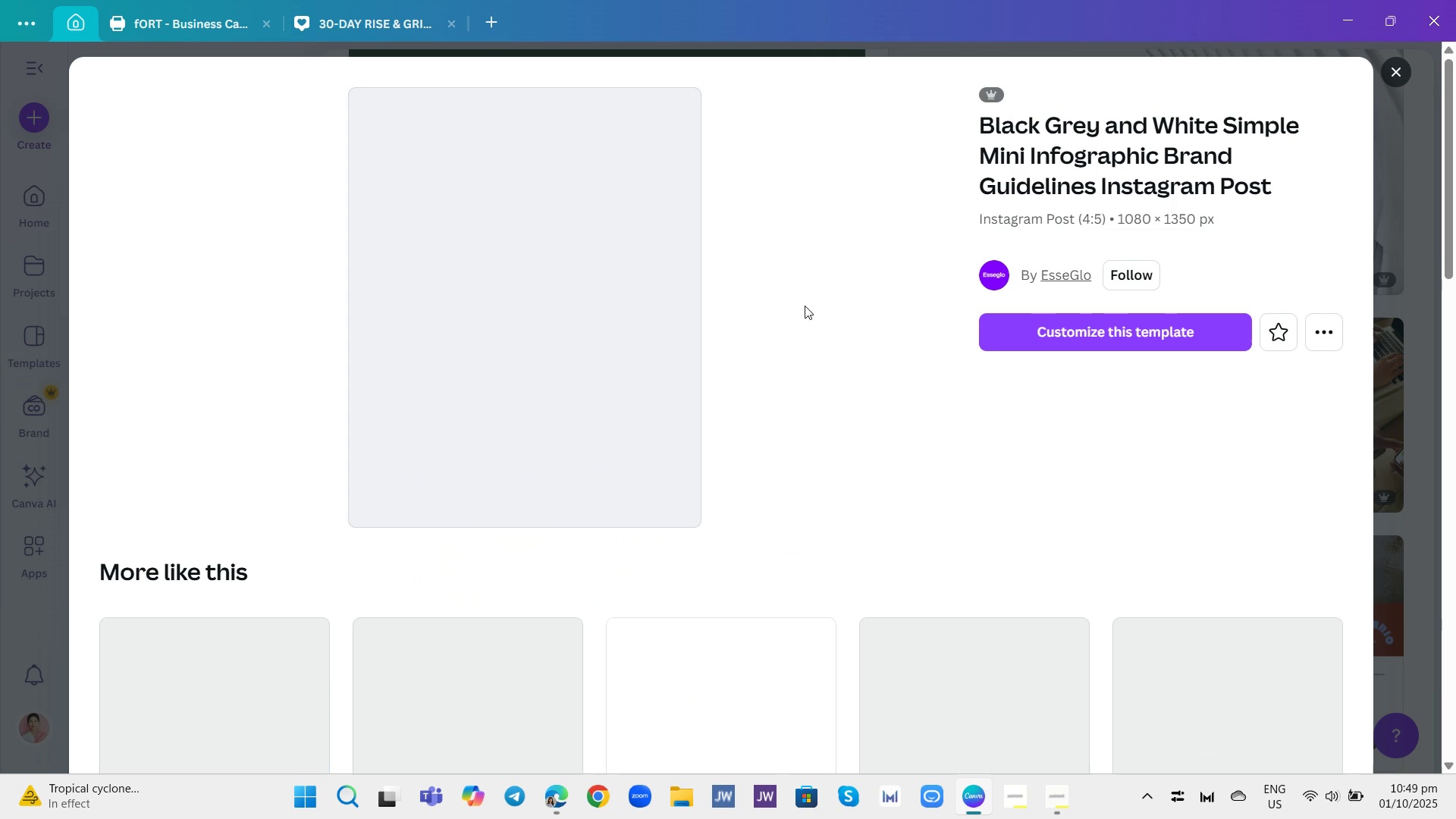 
wait(7.01)
 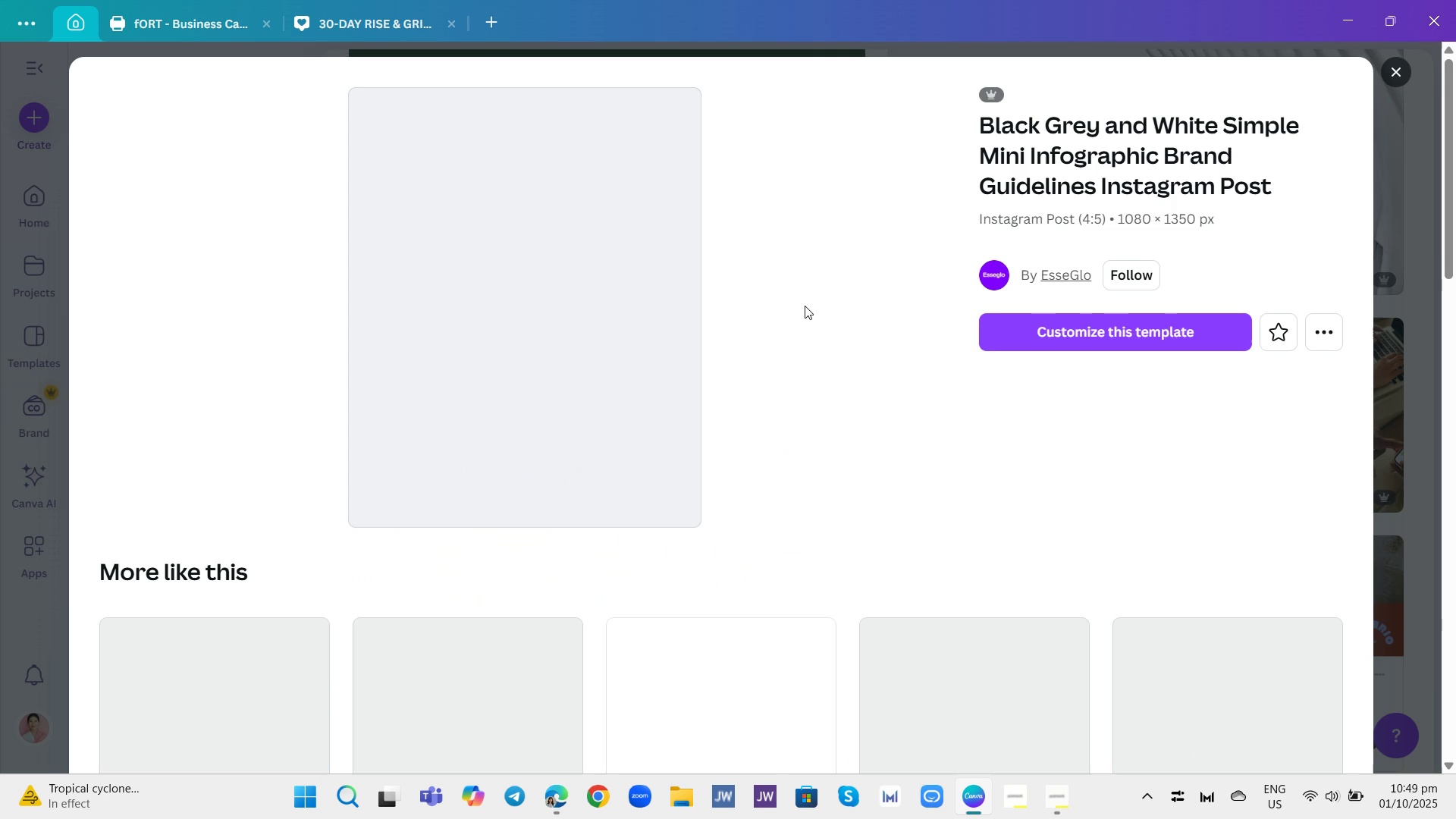 
scroll: coordinate [901, 318], scroll_direction: up, amount: 1.0
 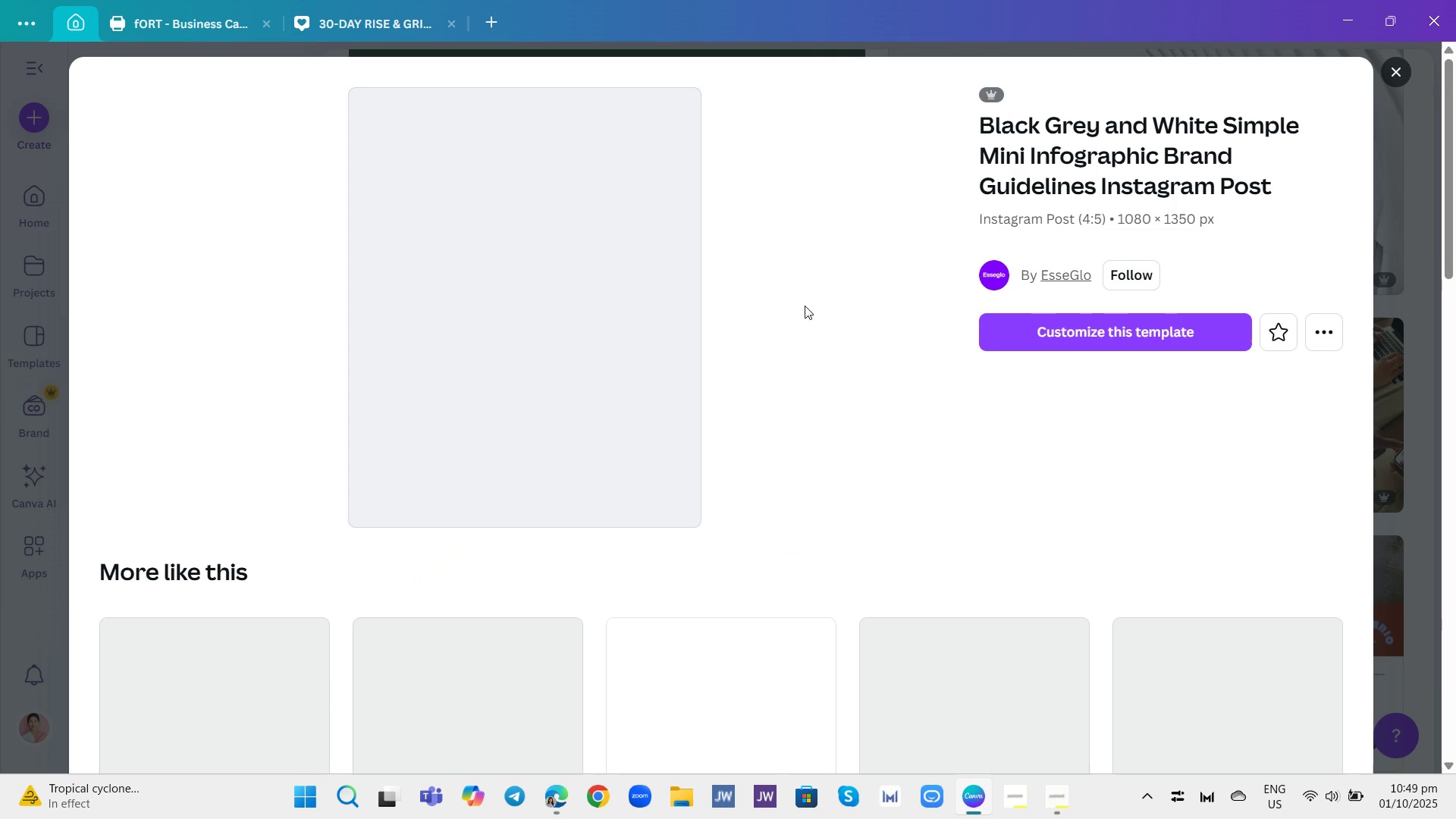 
left_click([828, 394])
 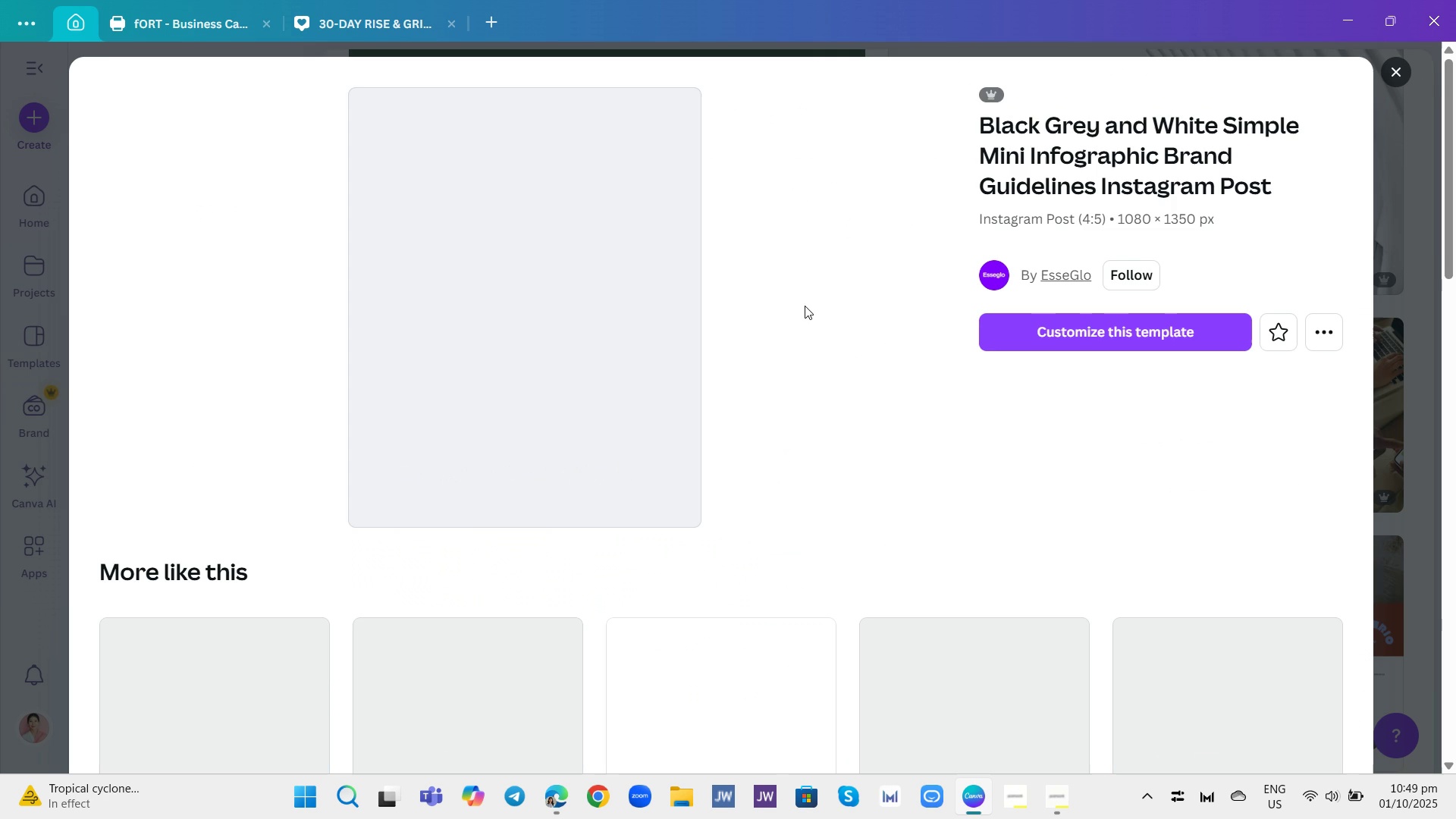 
double_click([828, 394])
 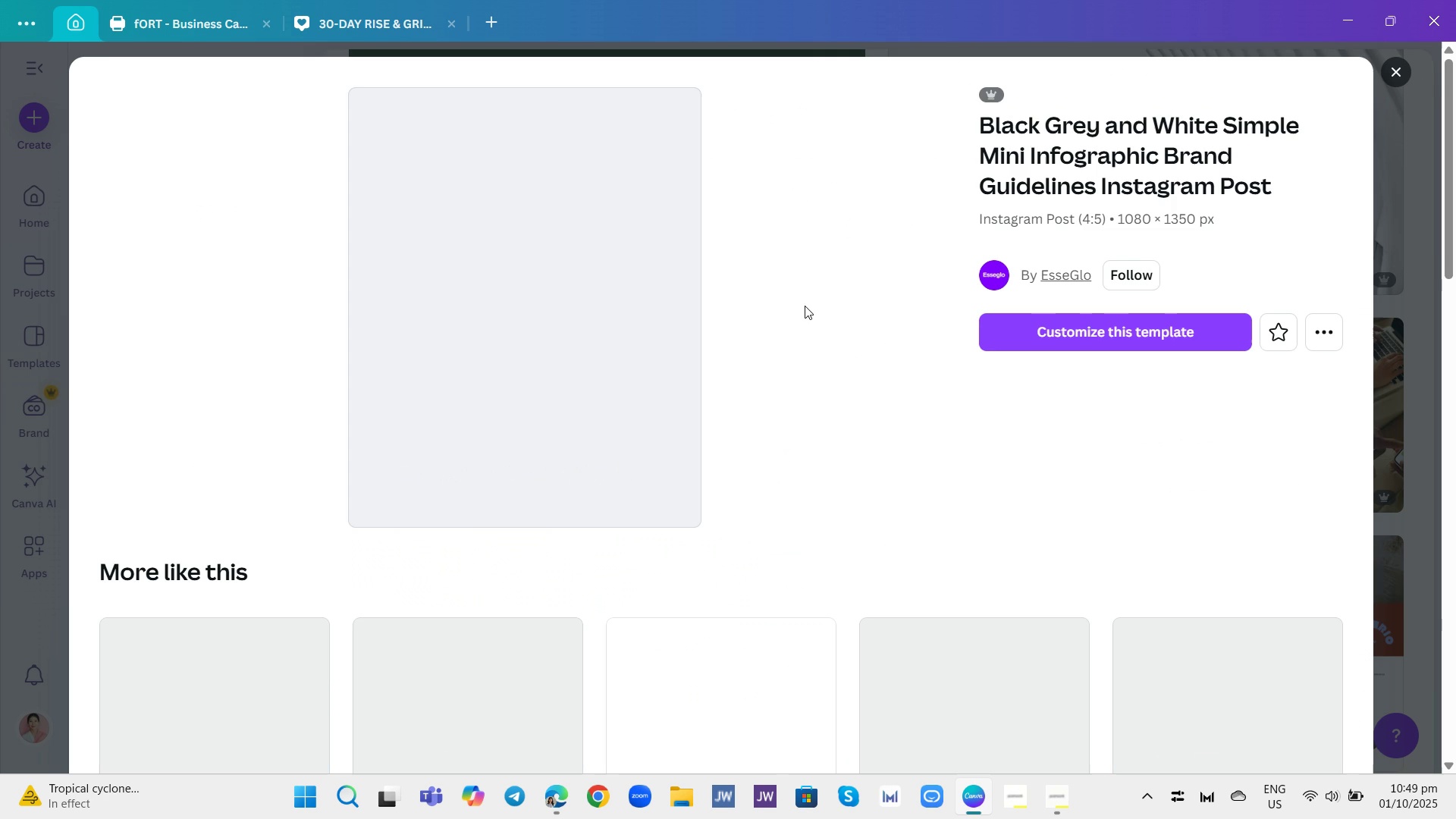 
scroll: coordinate [890, 333], scroll_direction: up, amount: 4.0
 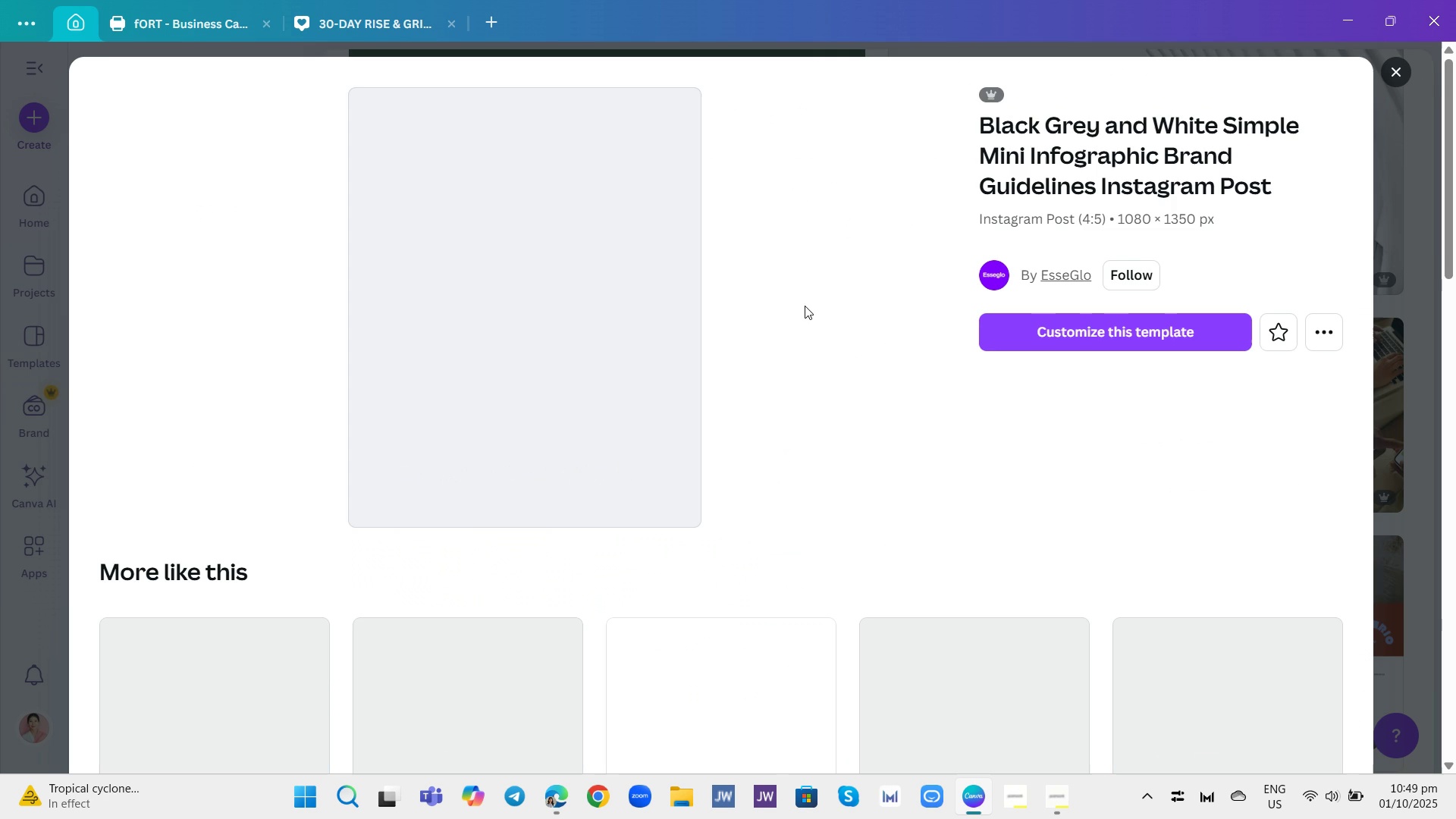 
wait(12.23)
 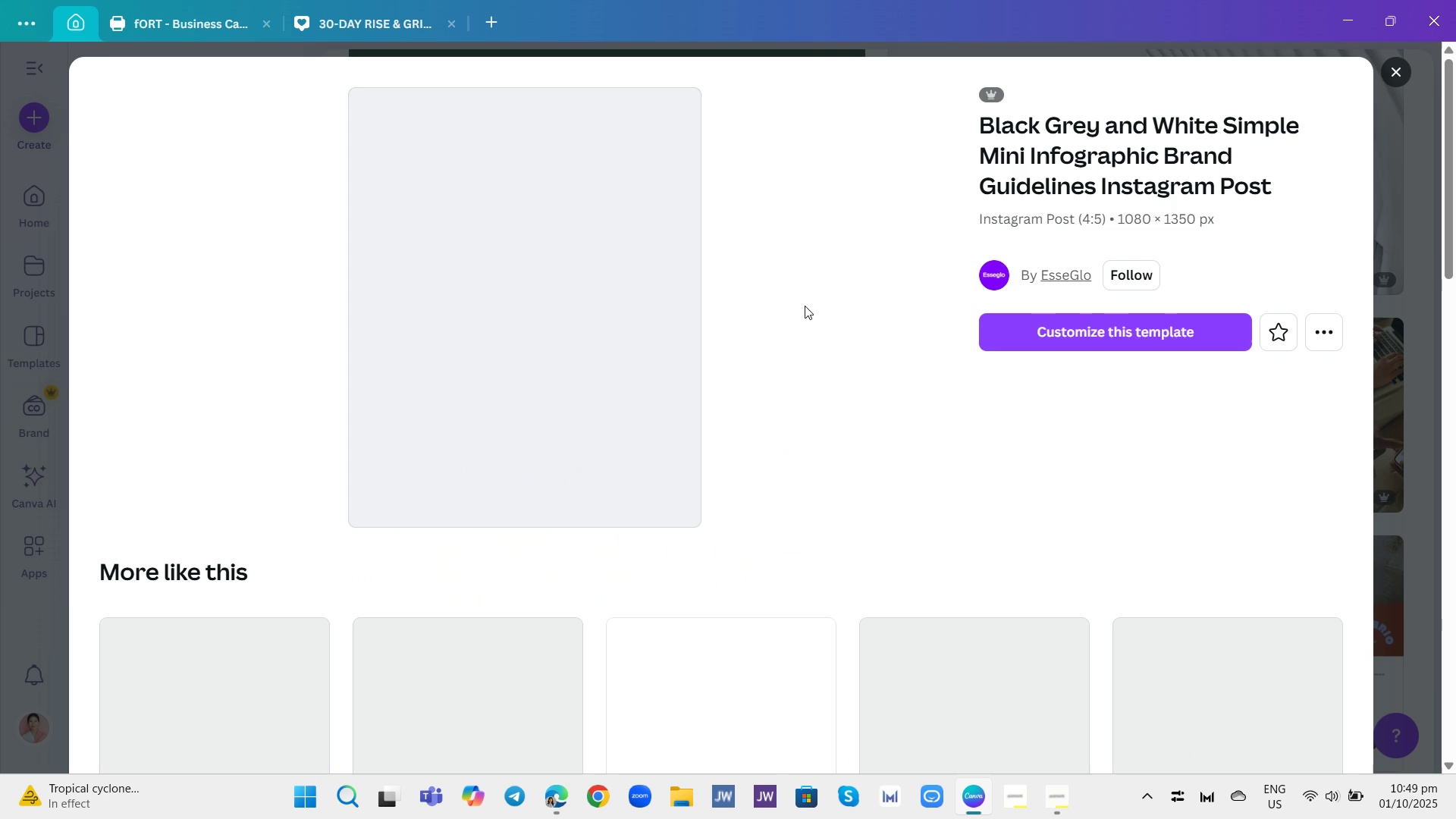 
scroll: coordinate [799, 314], scroll_direction: down, amount: 12.0
 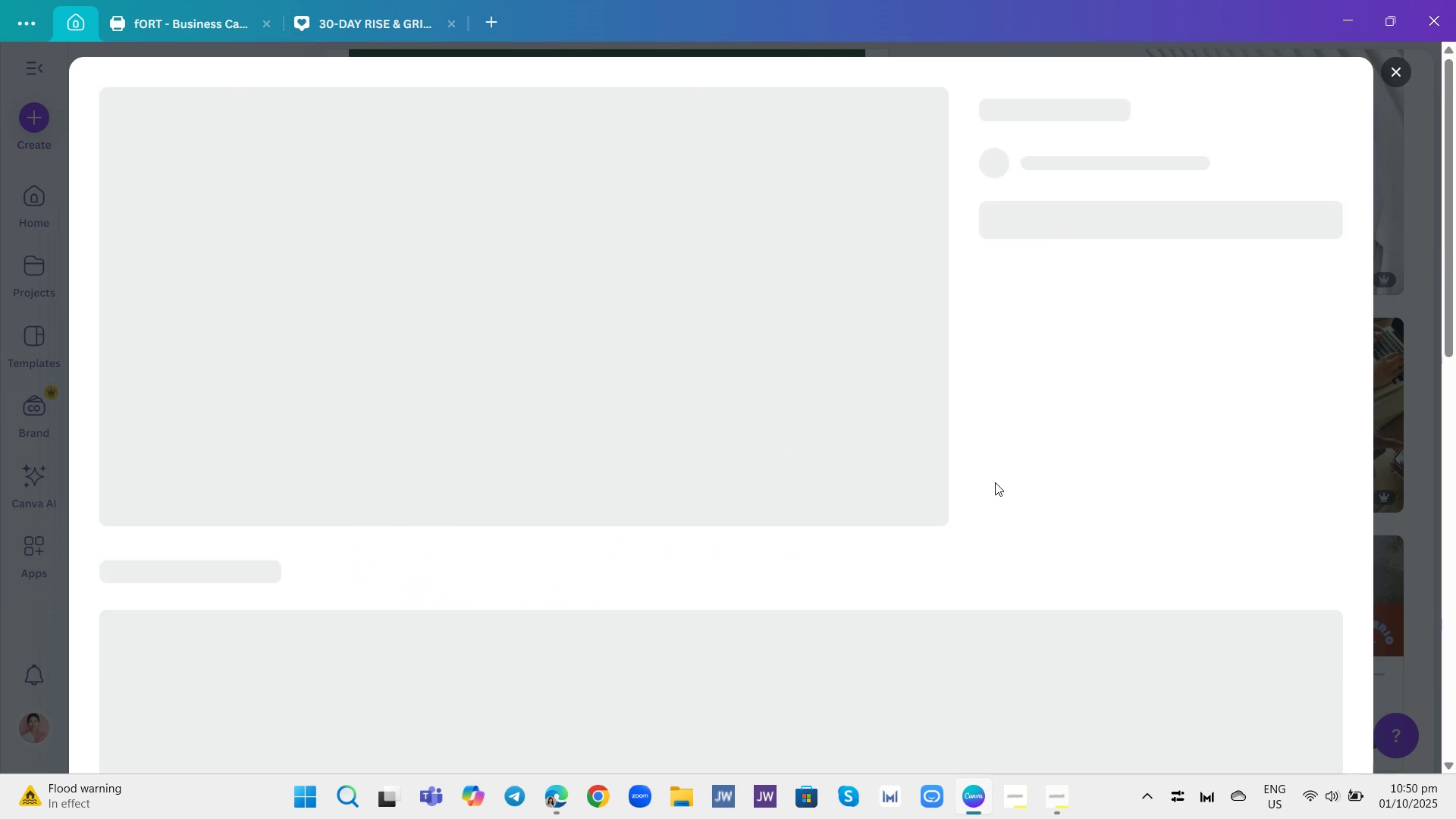 
left_click([995, 482])
 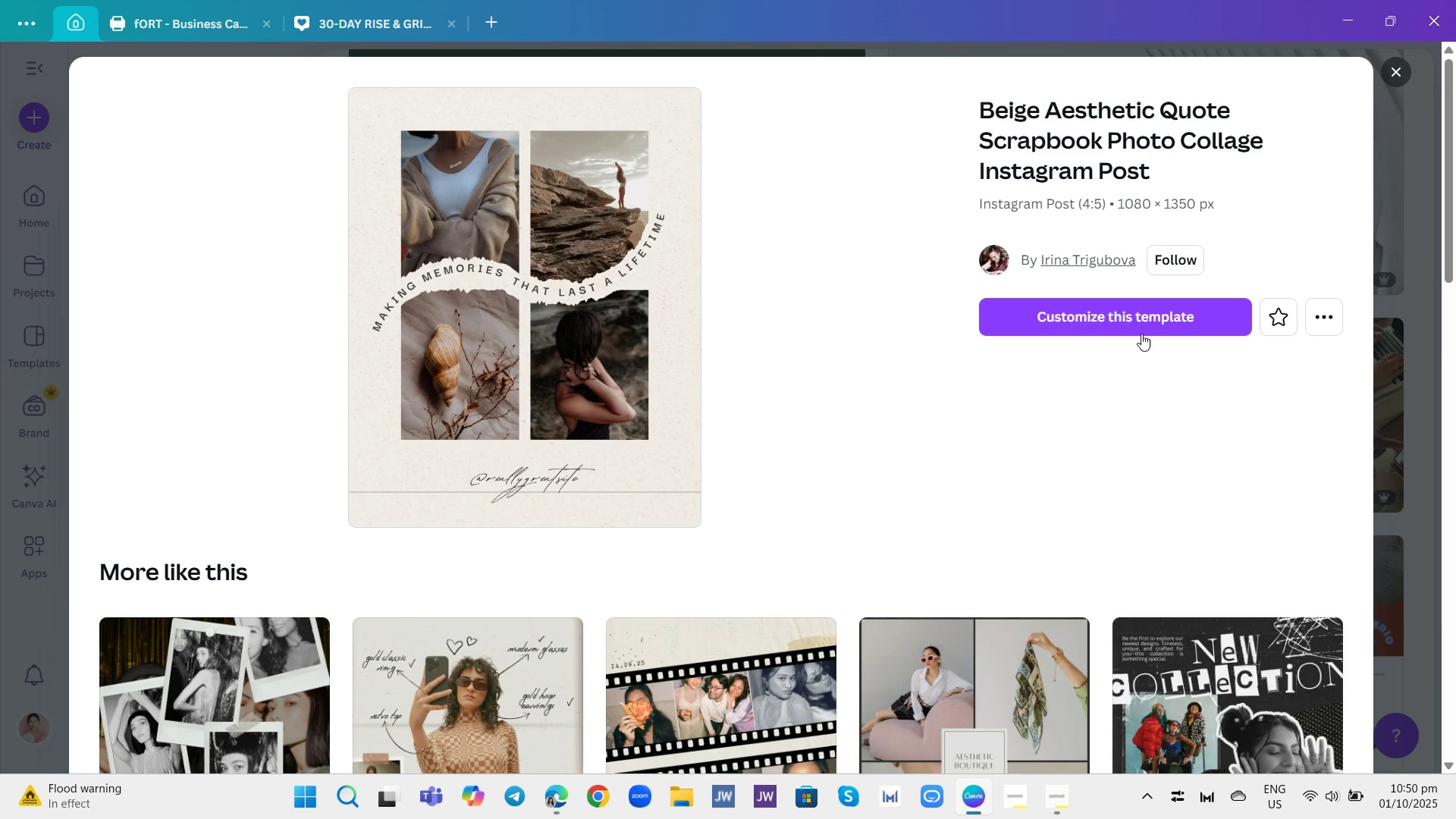 
left_click([1115, 317])
 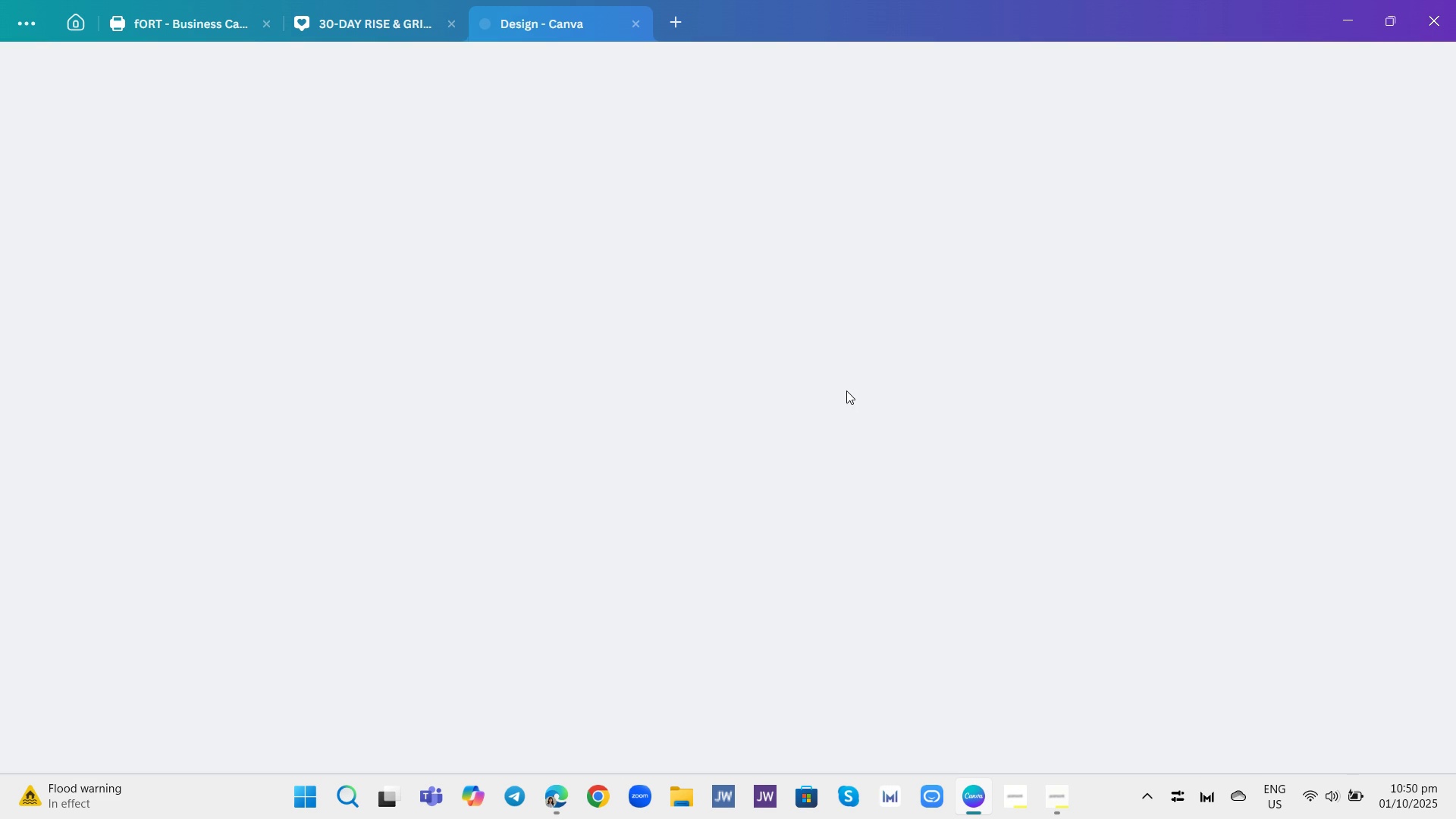 
wait(8.2)
 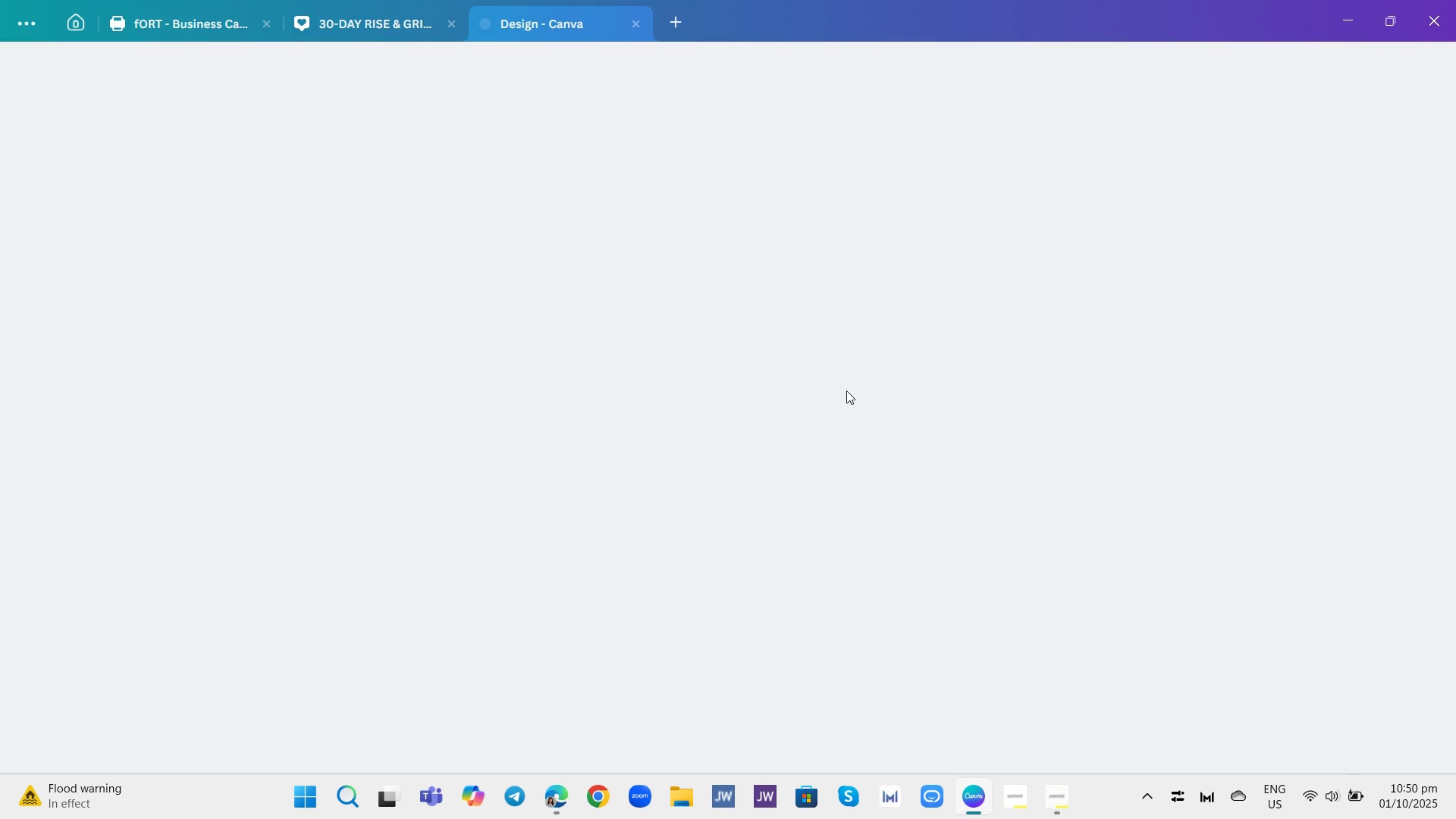 
left_click([833, 303])
 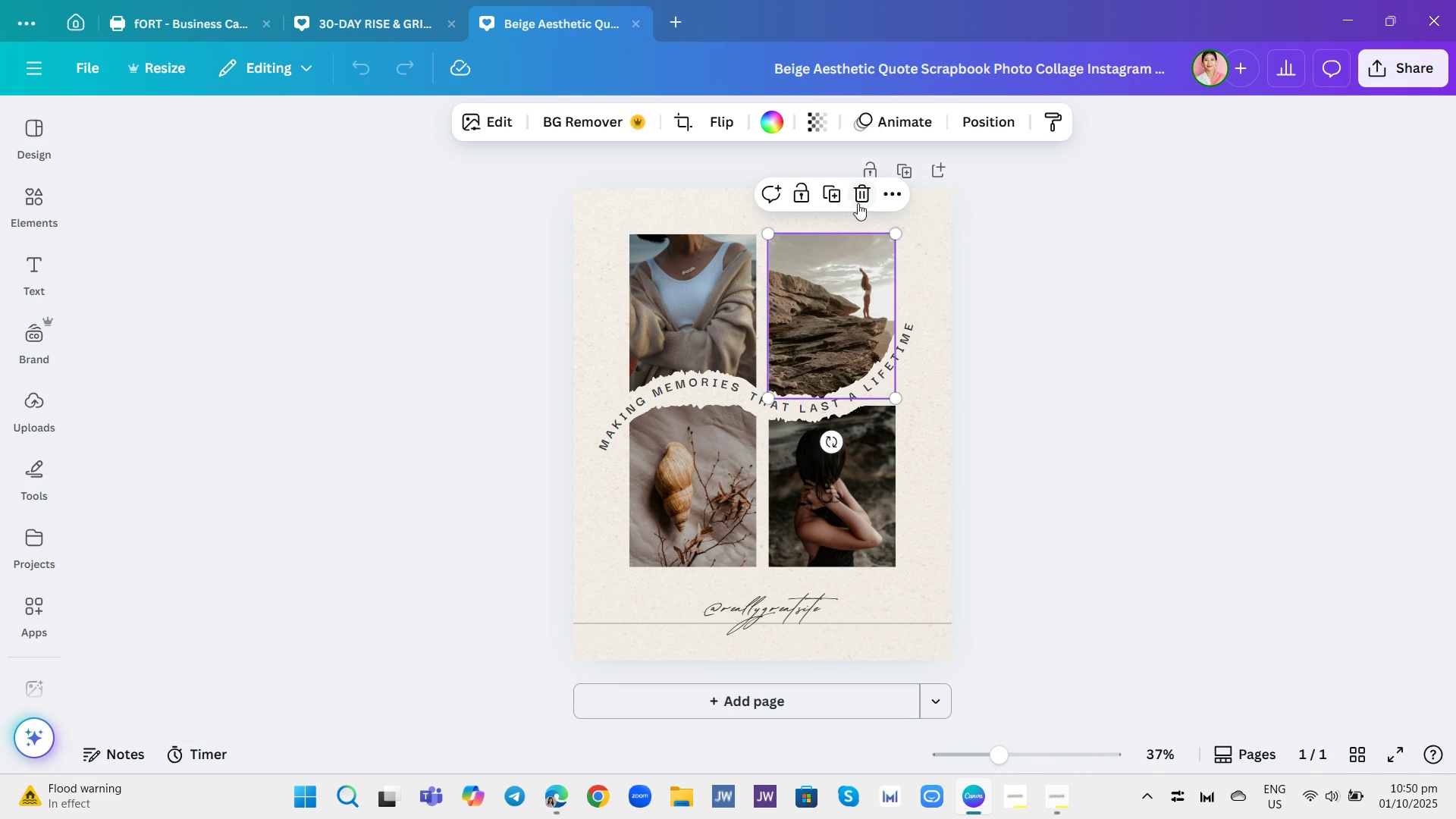 
key(Backspace)